 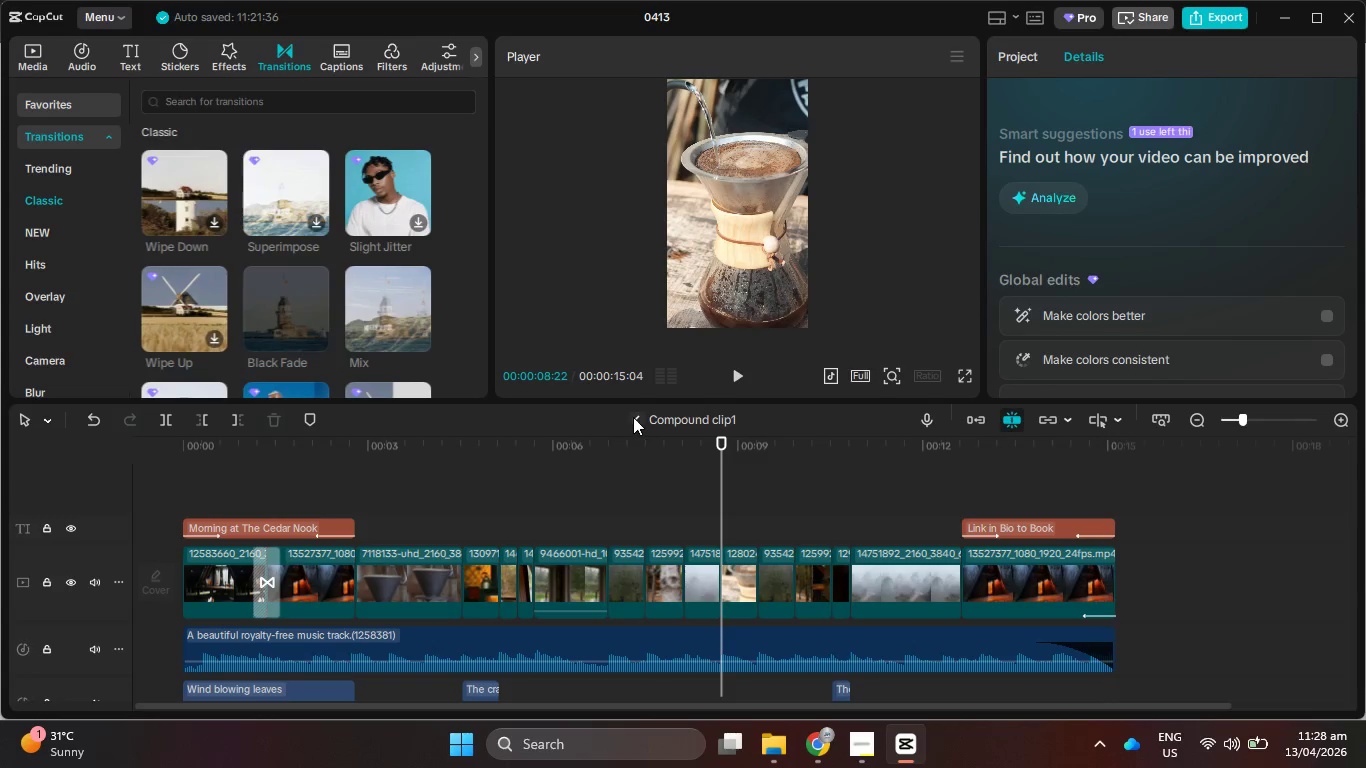 
double_click([633, 417])
 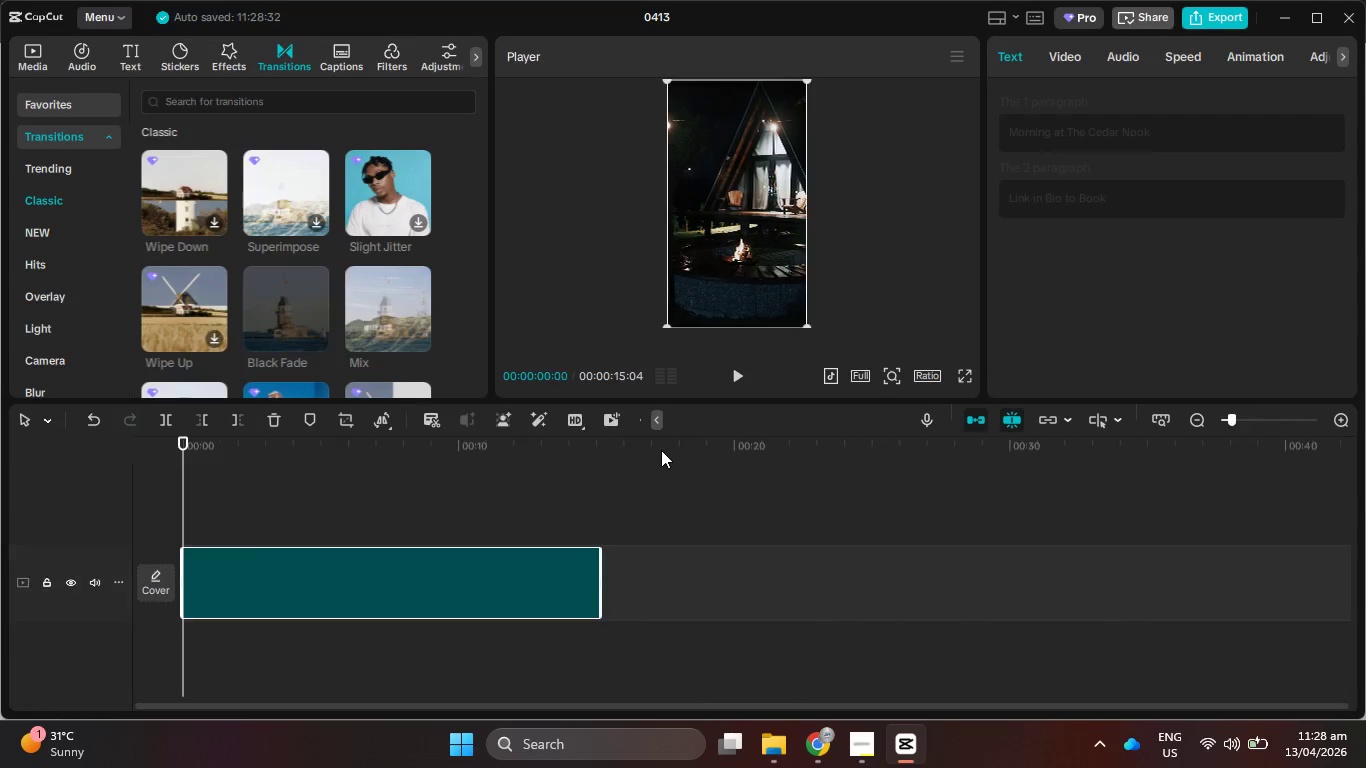 
left_click_drag(start_coordinate=[661, 450], to_coordinate=[13, 405])
 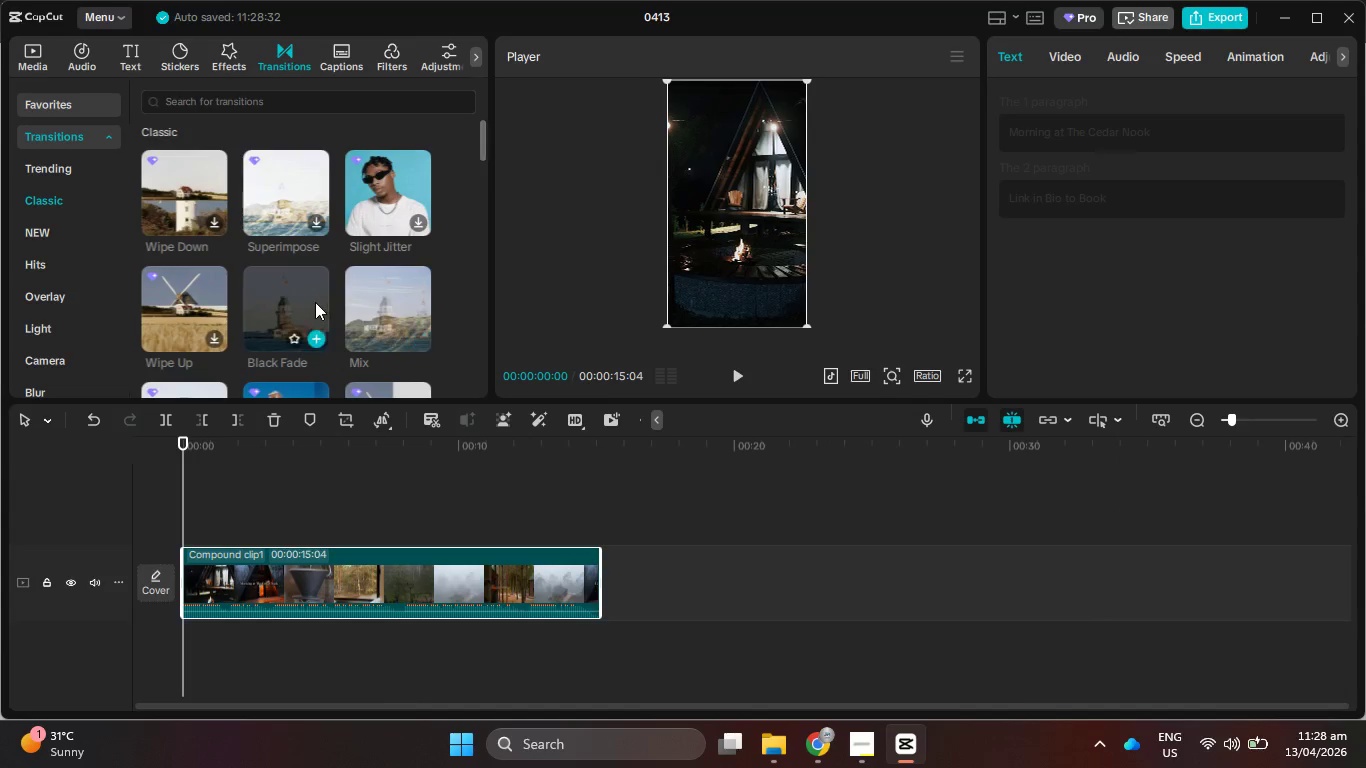 
scroll: coordinate [315, 302], scroll_direction: down, amount: 2.0
 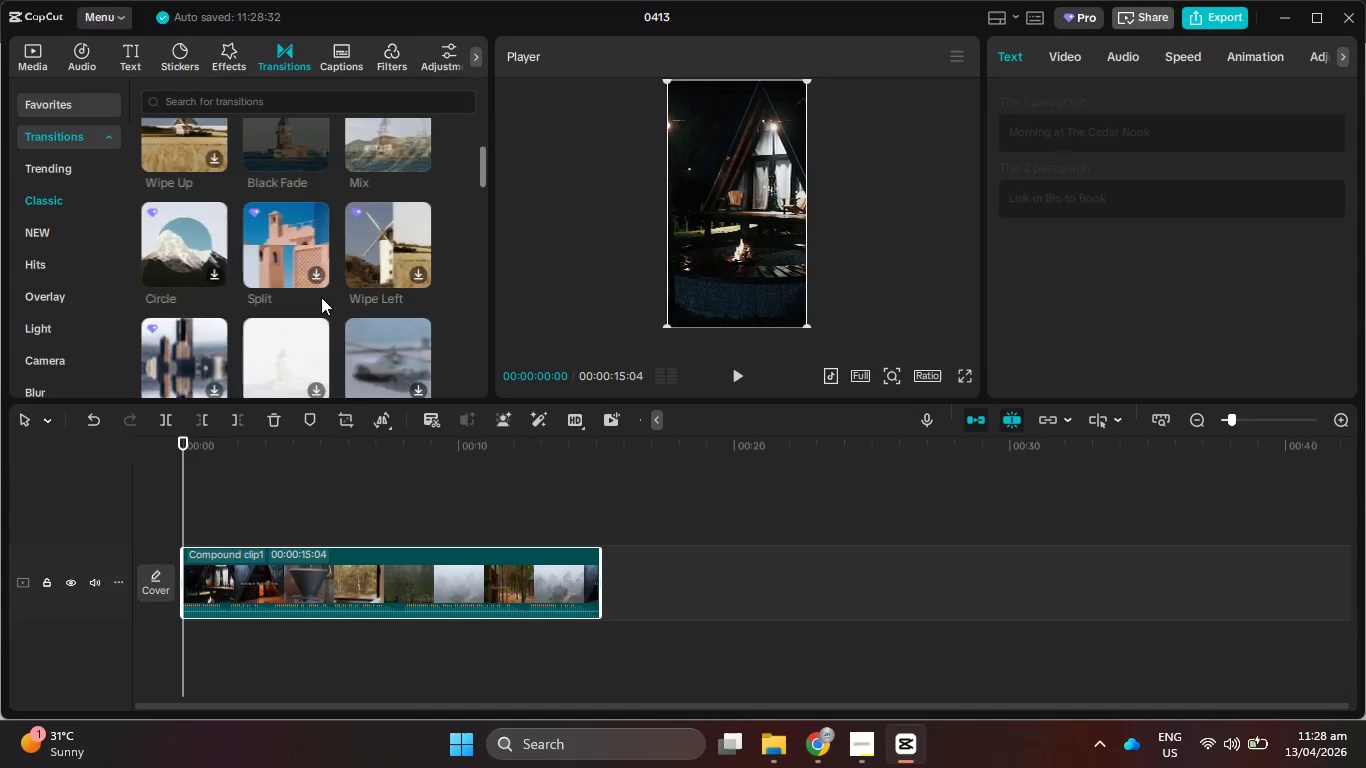 
scroll: coordinate [389, 287], scroll_direction: up, amount: 29.0
 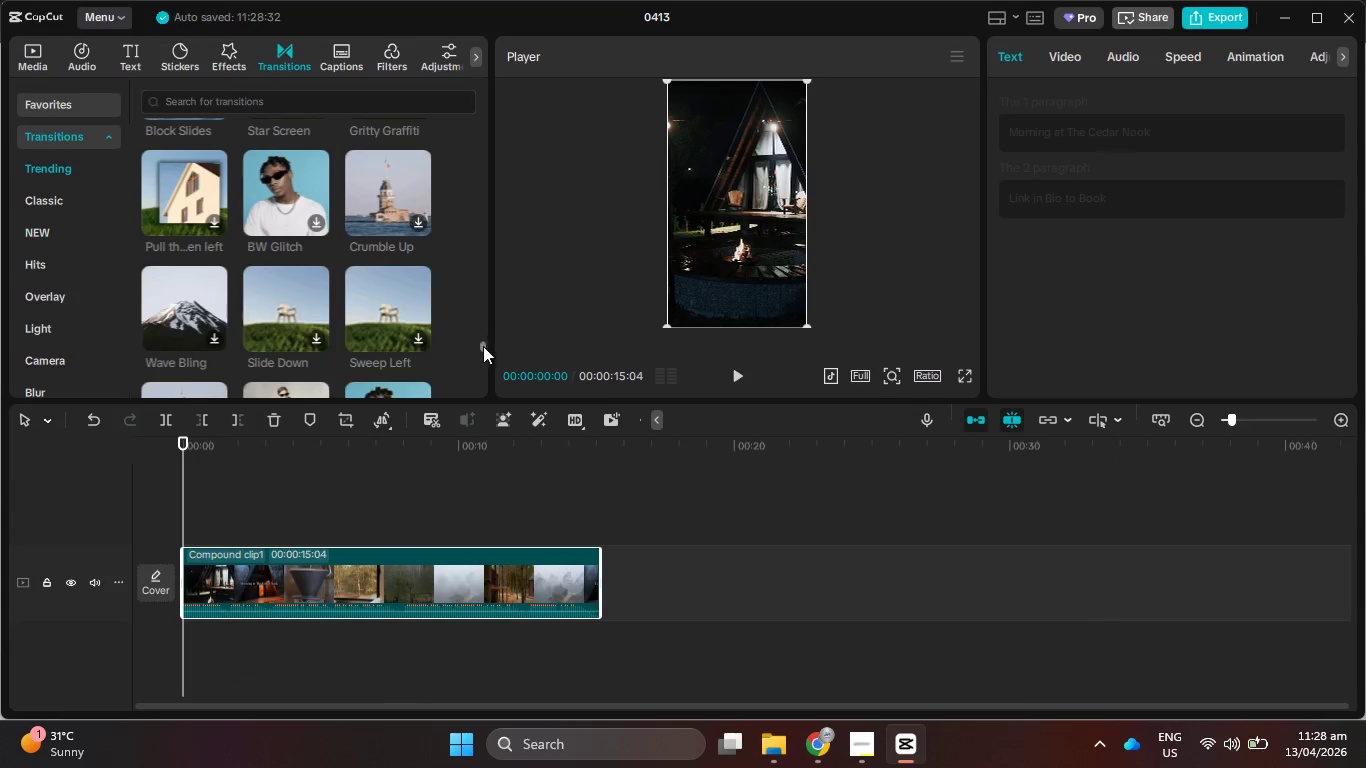 
left_click_drag(start_coordinate=[483, 346], to_coordinate=[475, 89])
 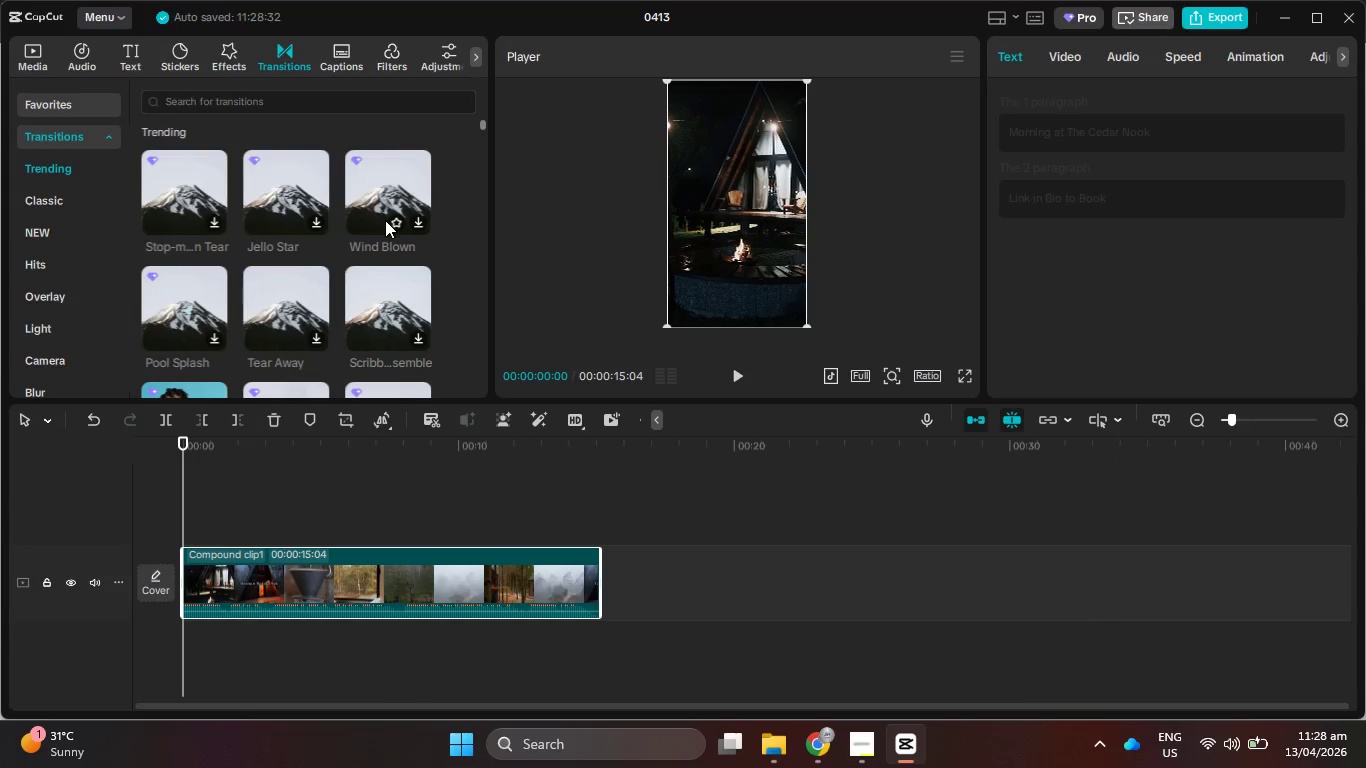 
scroll: coordinate [386, 223], scroll_direction: up, amount: 13.0
 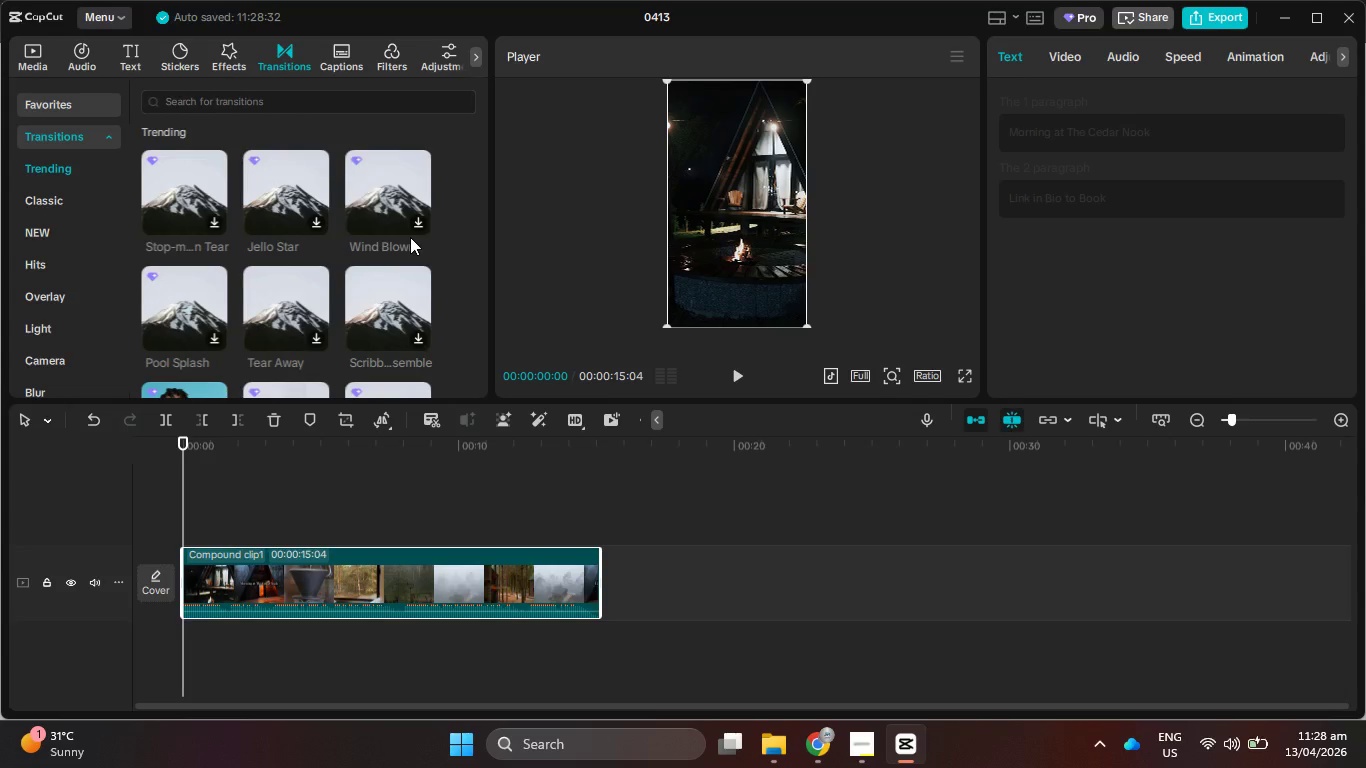 
right_click([410, 237])
 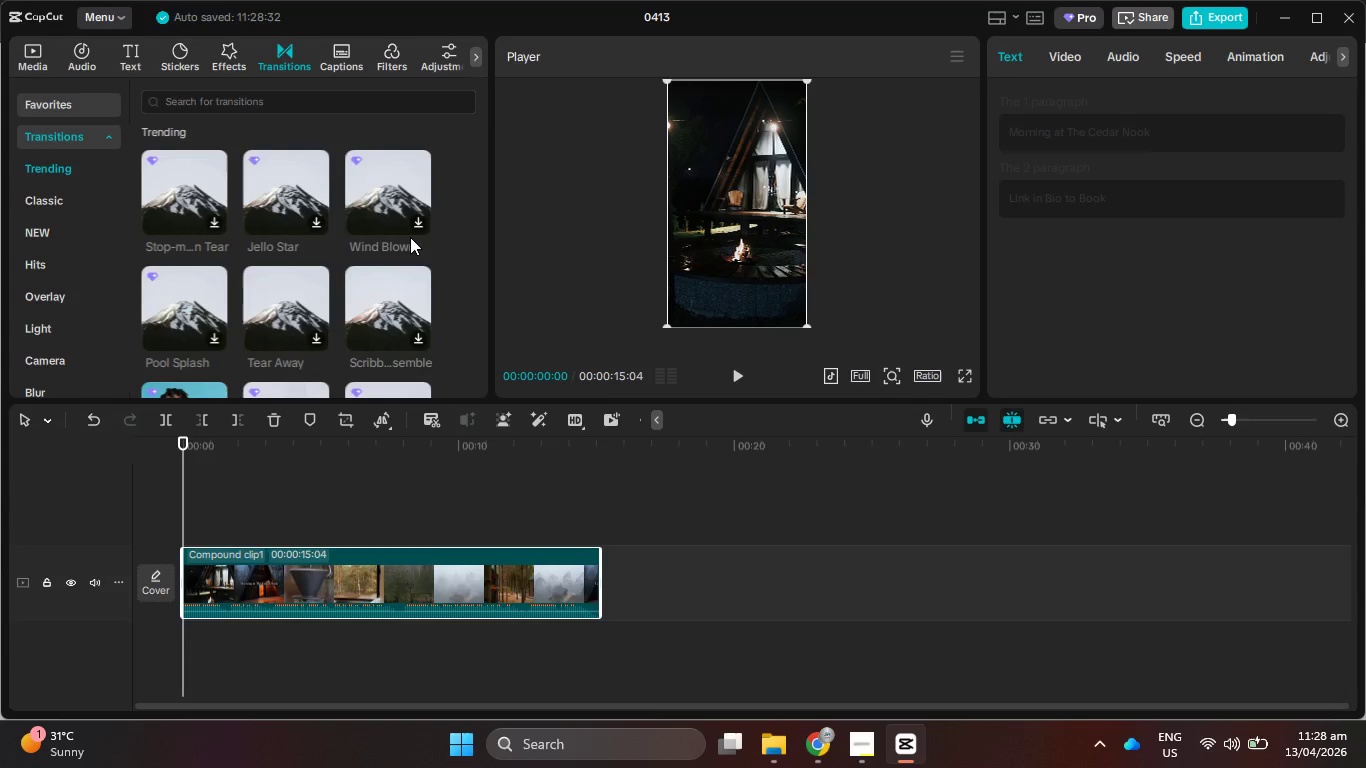 
scroll: coordinate [349, 190], scroll_direction: down, amount: 4.0
 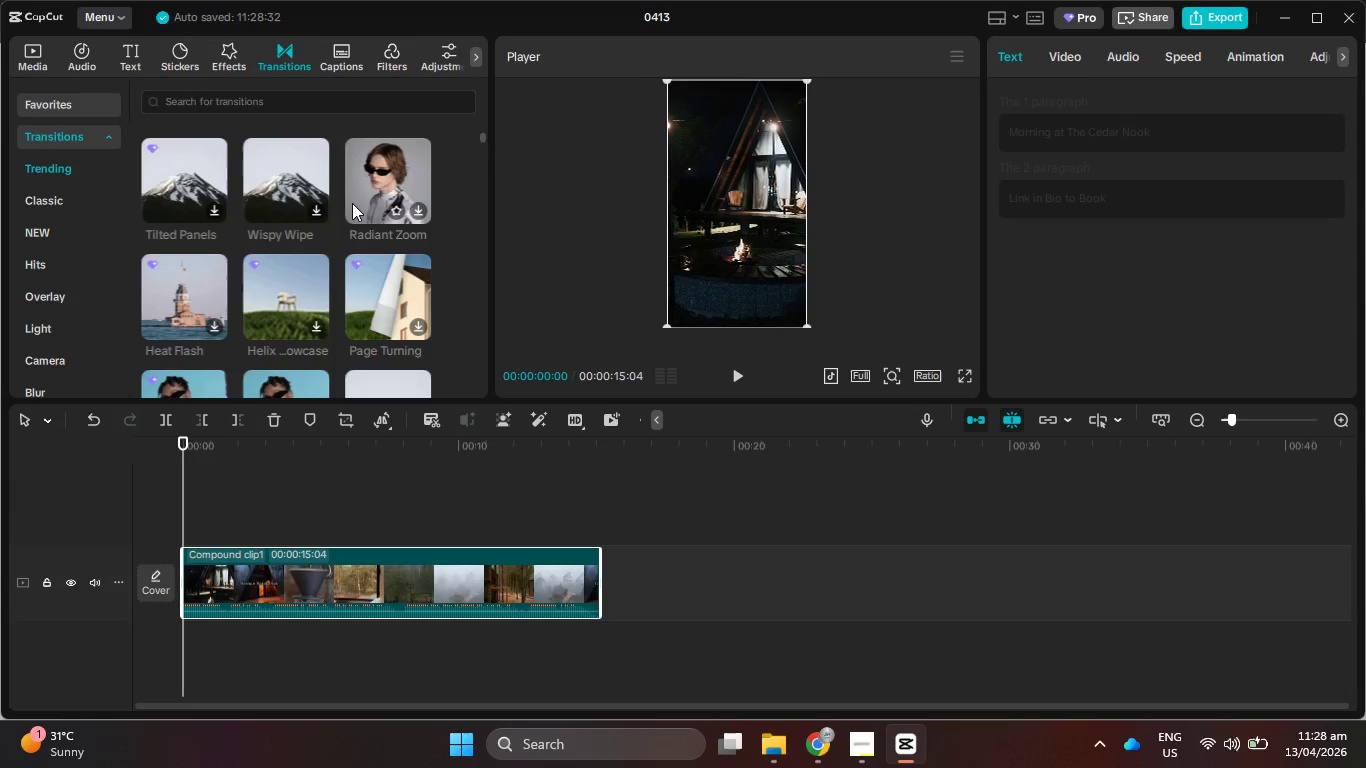 
scroll: coordinate [353, 204], scroll_direction: up, amount: 8.0
 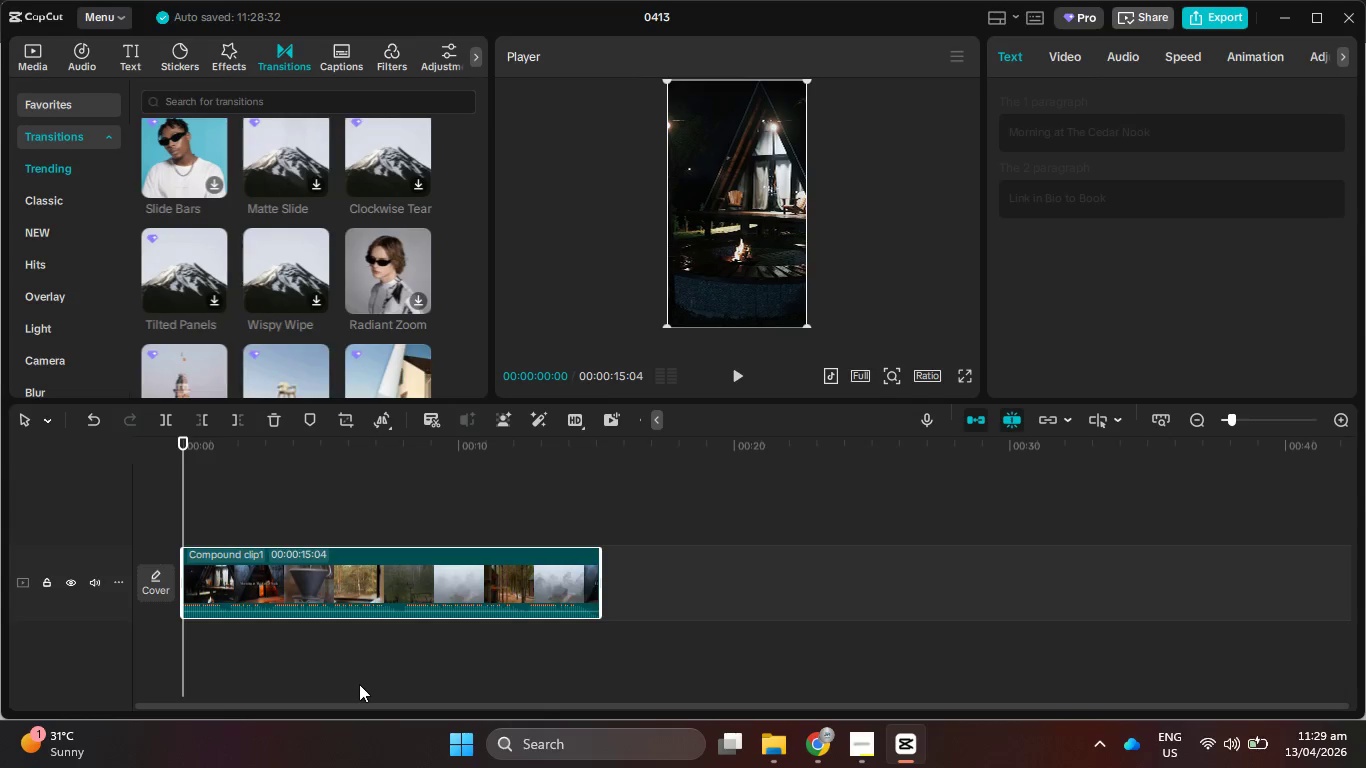 
wait(26.48)
 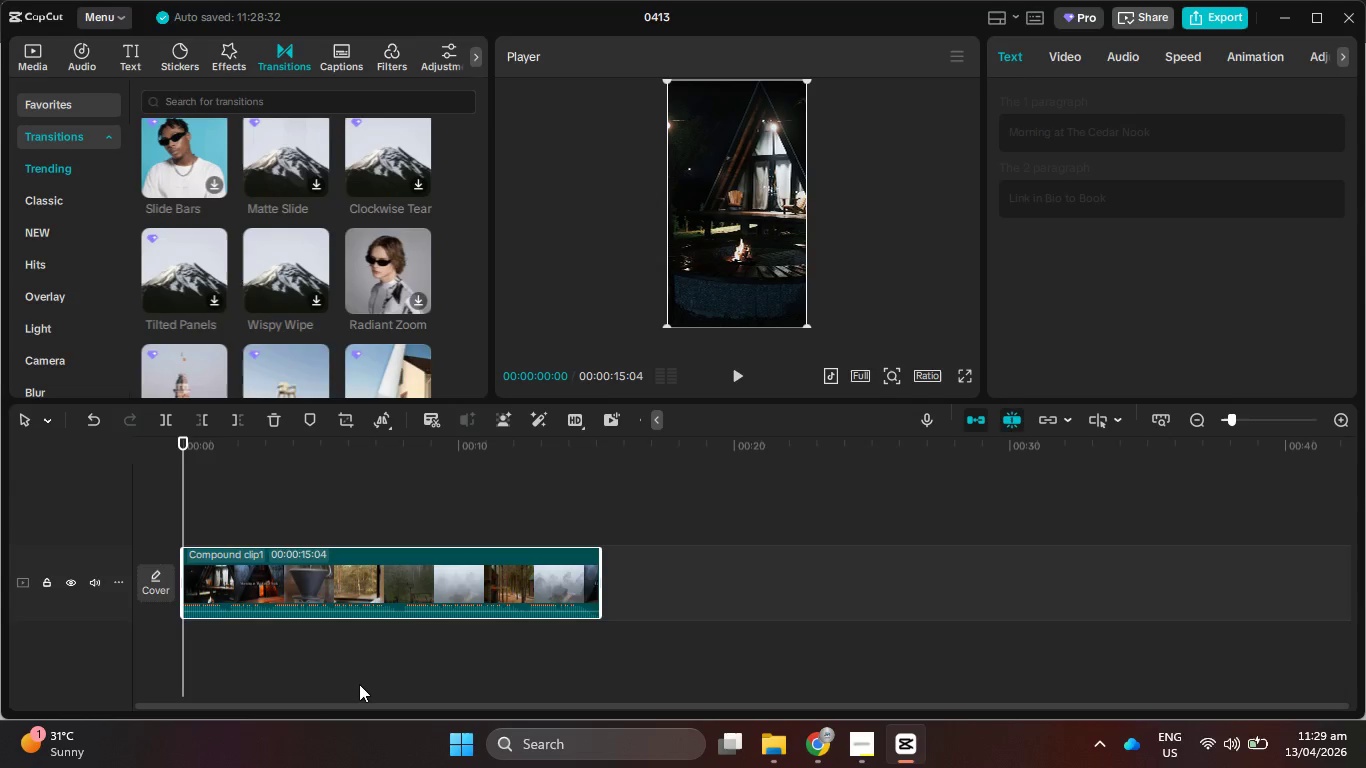 
hold_key(key=ControlLeft, duration=1.48)
scroll: coordinate [625, 515], scroll_direction: up, amount: 27.0
 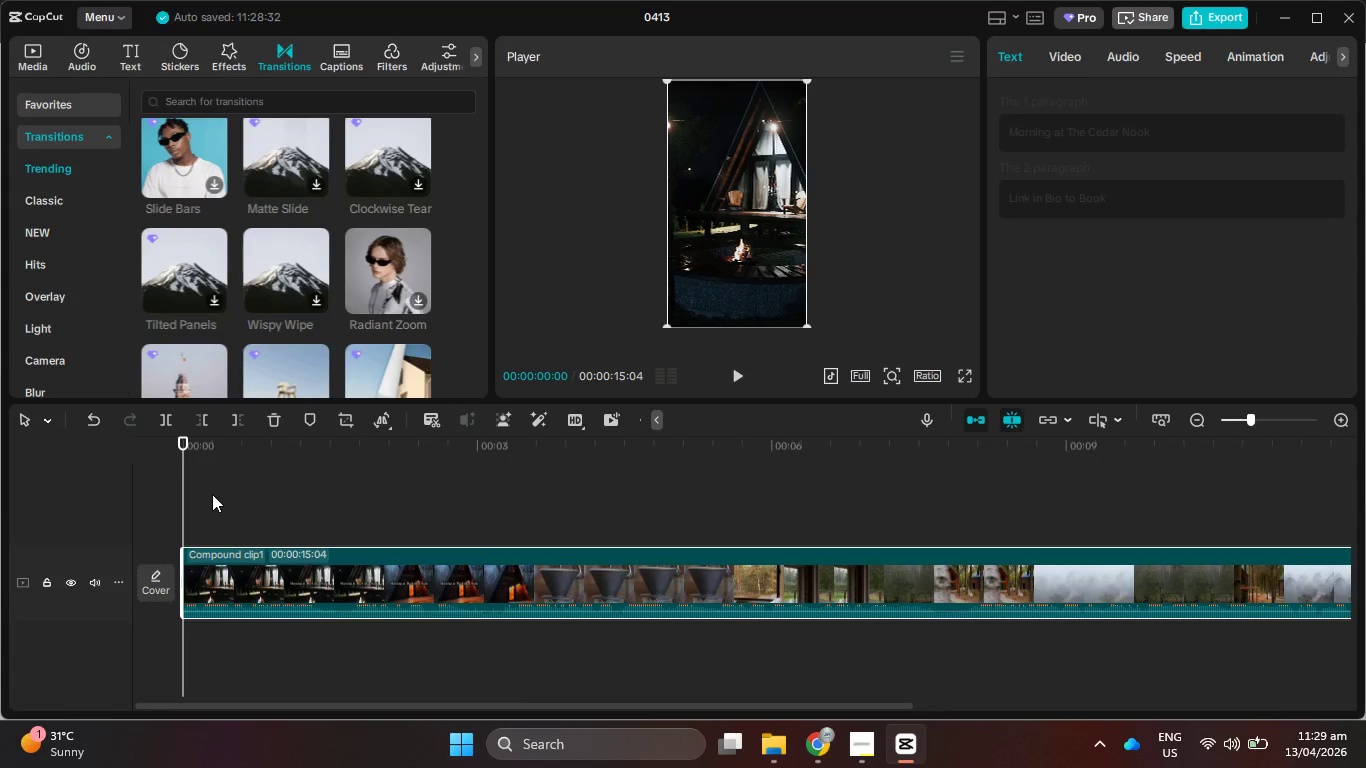 
left_click_drag(start_coordinate=[181, 482], to_coordinate=[391, 493])
 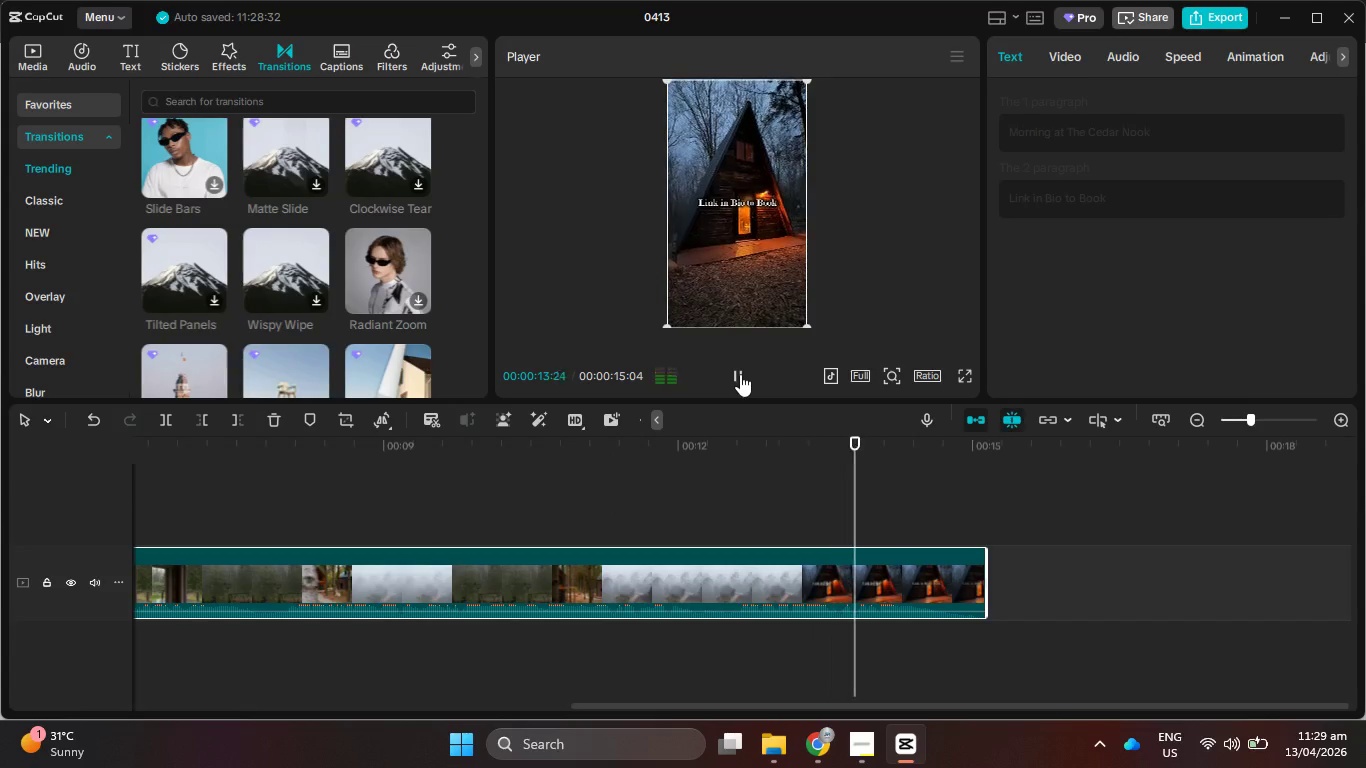 
wait(7.56)
 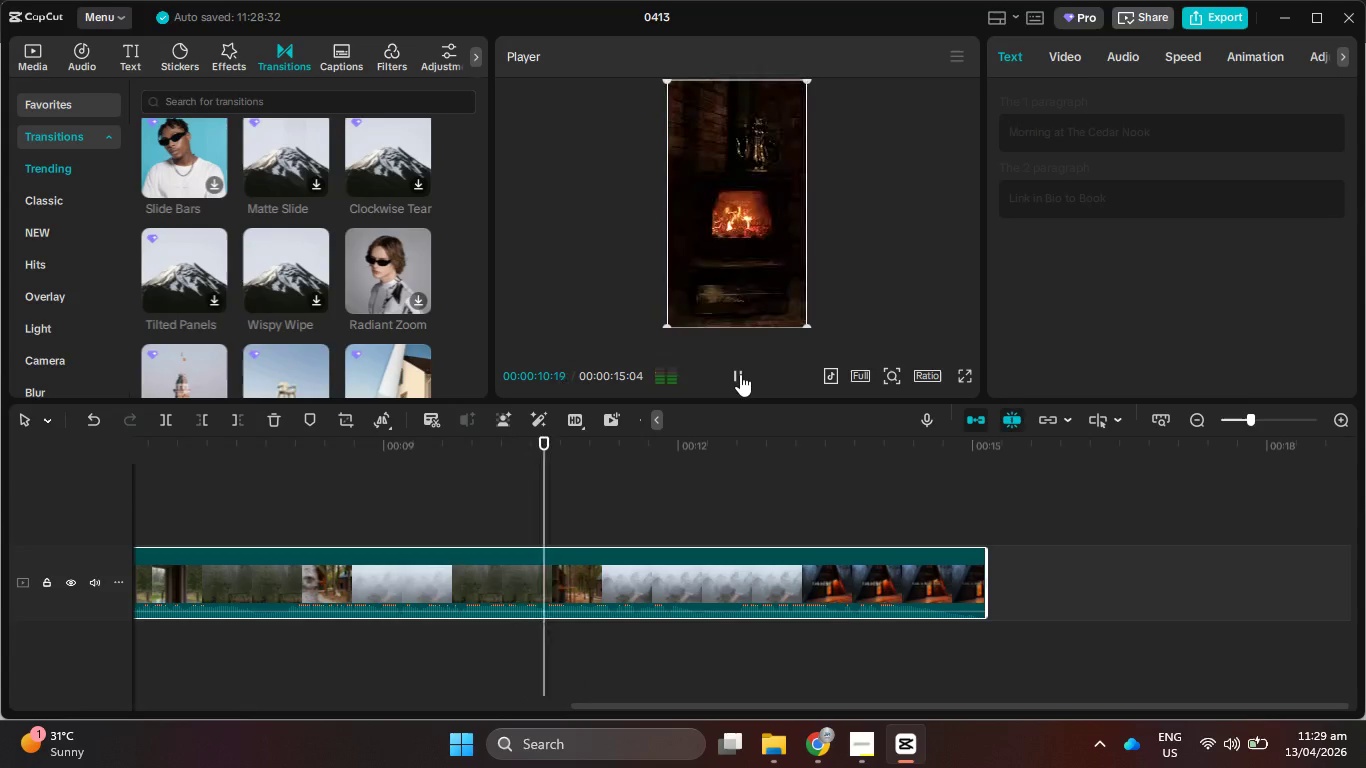 
left_click([740, 374])
 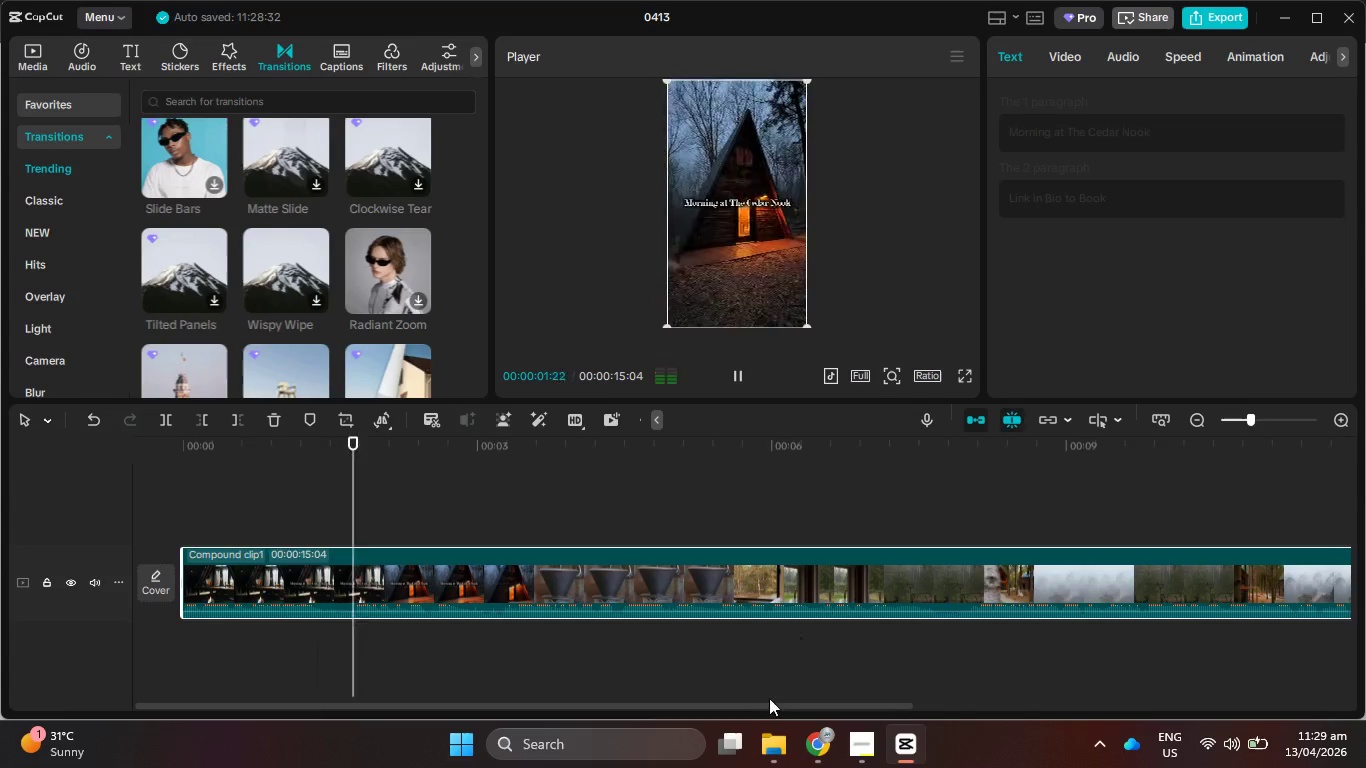 
left_click_drag(start_coordinate=[765, 703], to_coordinate=[1080, 654])
 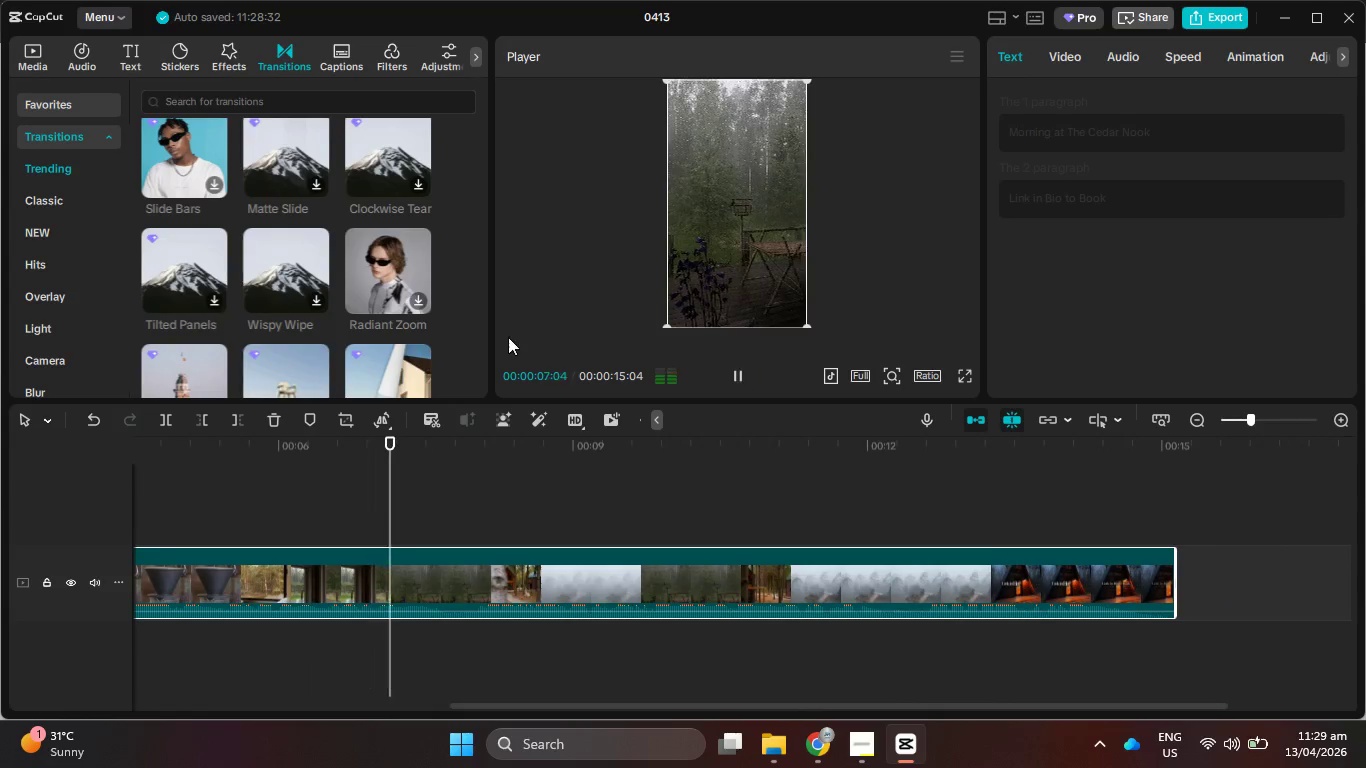 
scroll: coordinate [322, 270], scroll_direction: down, amount: 12.0
 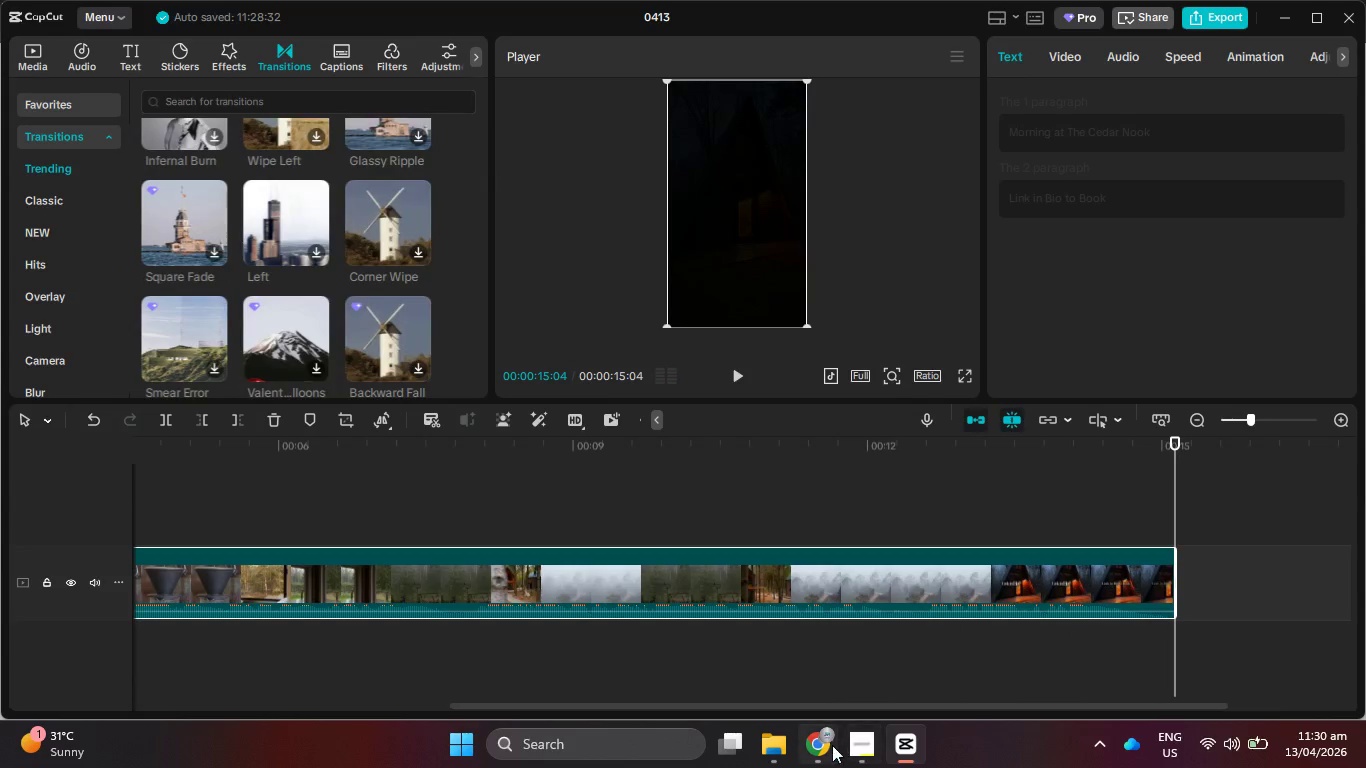 
left_click([874, 747])